 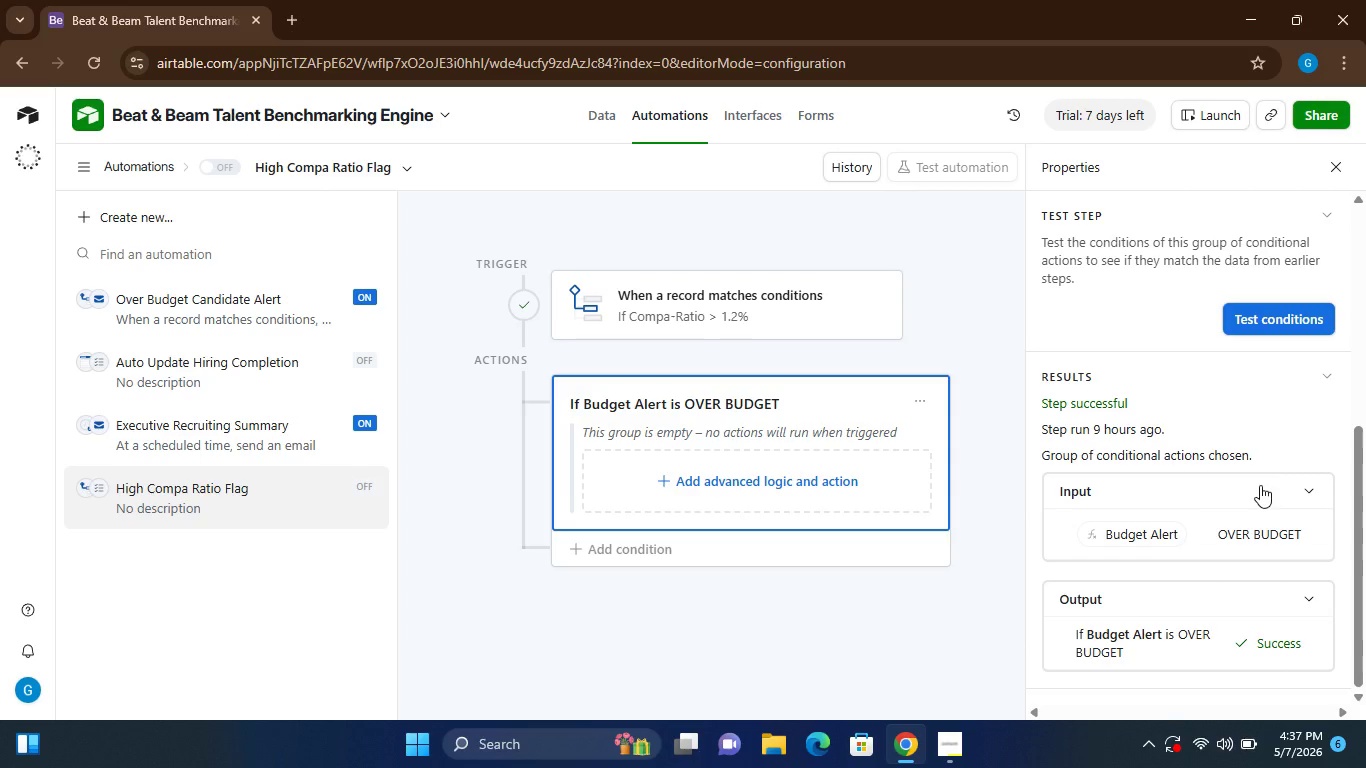 
left_click([885, 590])
 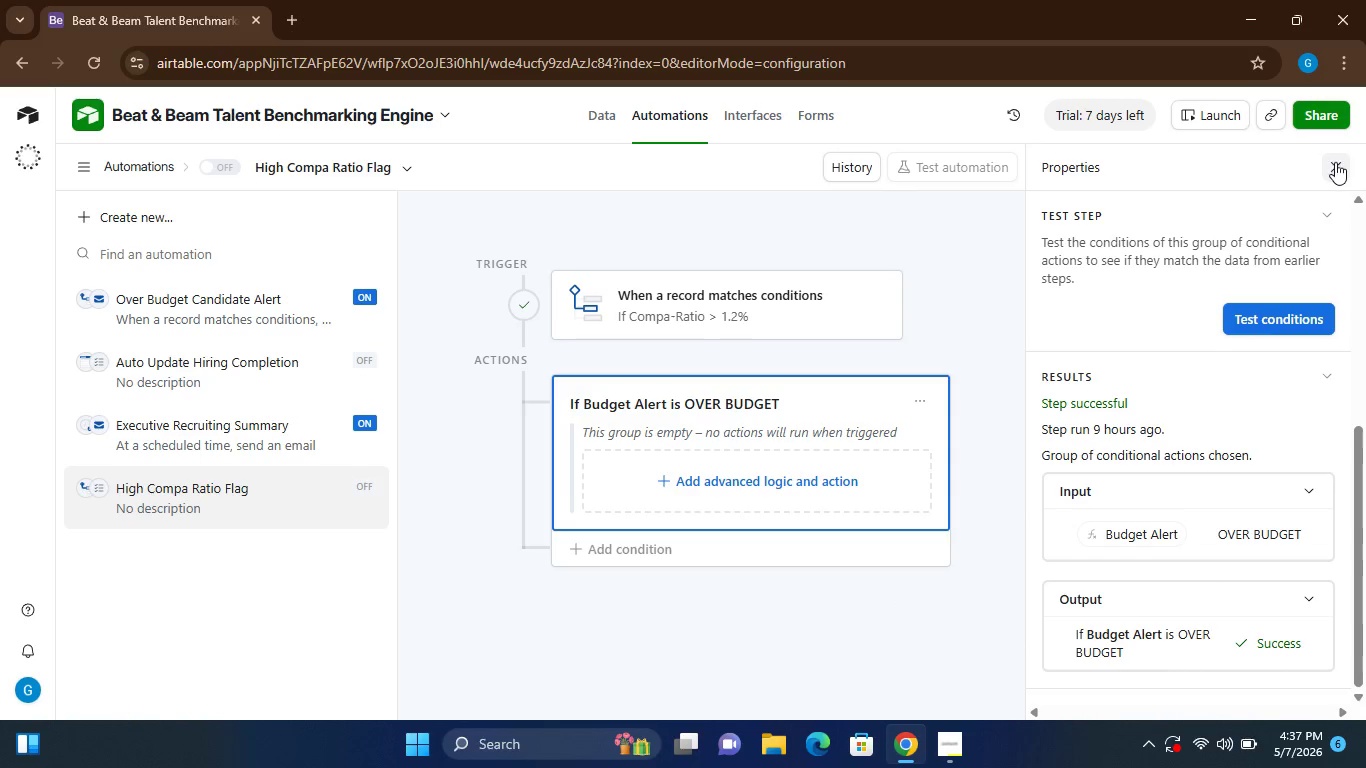 
left_click([1335, 163])
 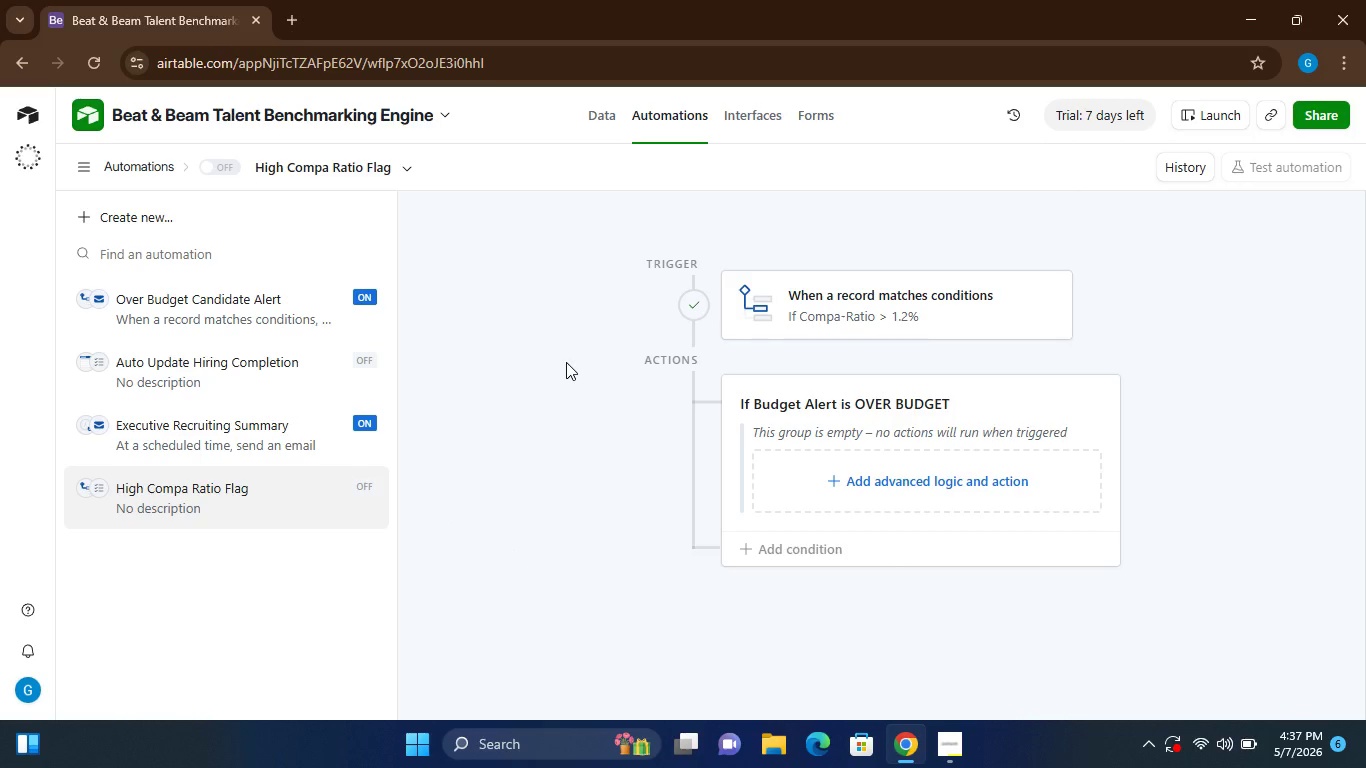 
wait(18.92)
 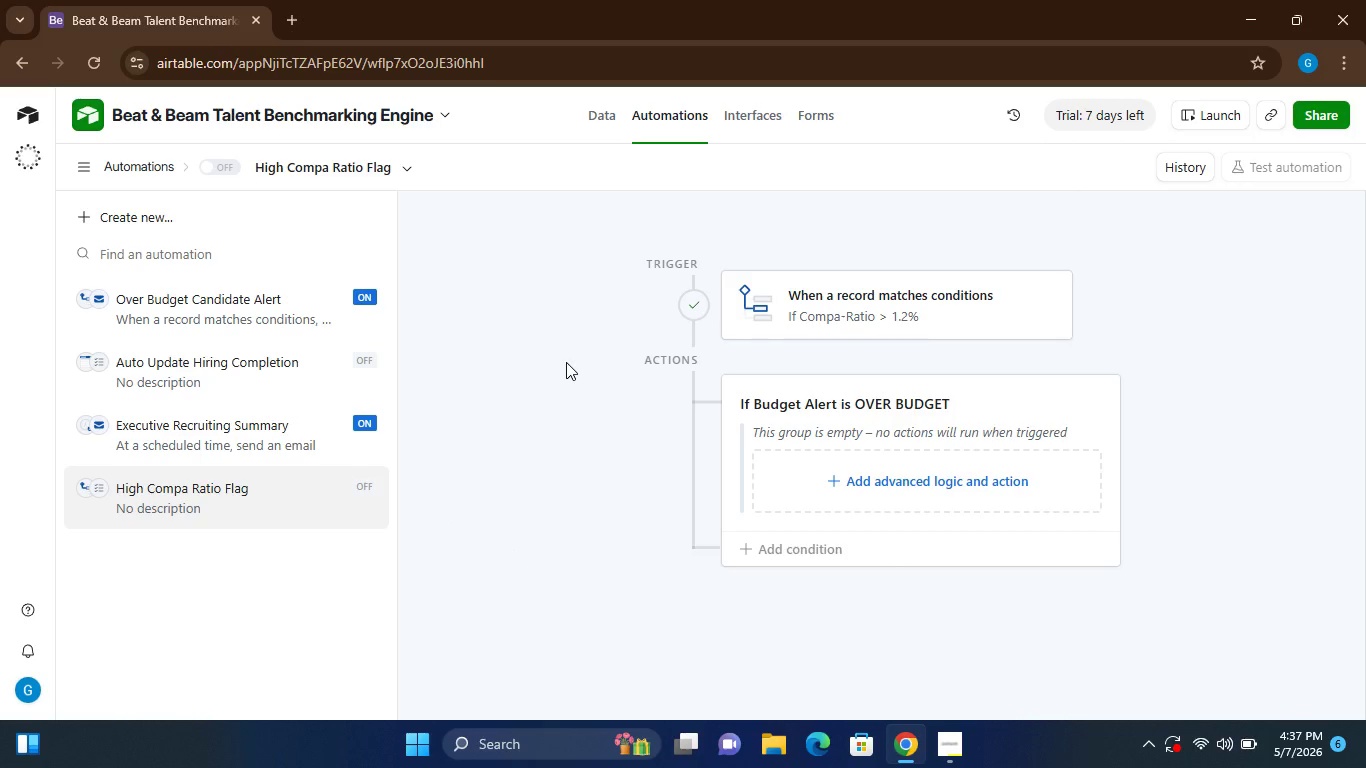 
left_click([942, 731])
 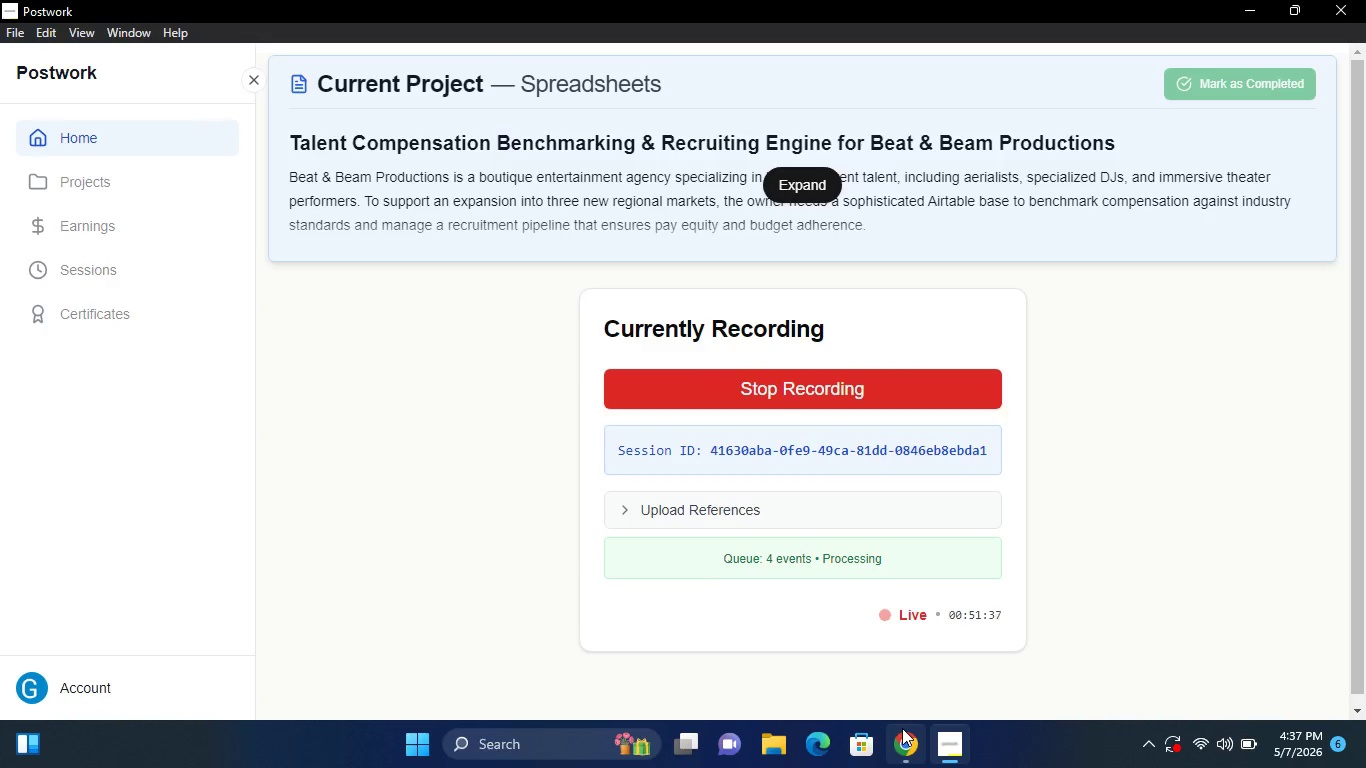 
left_click([901, 733])
 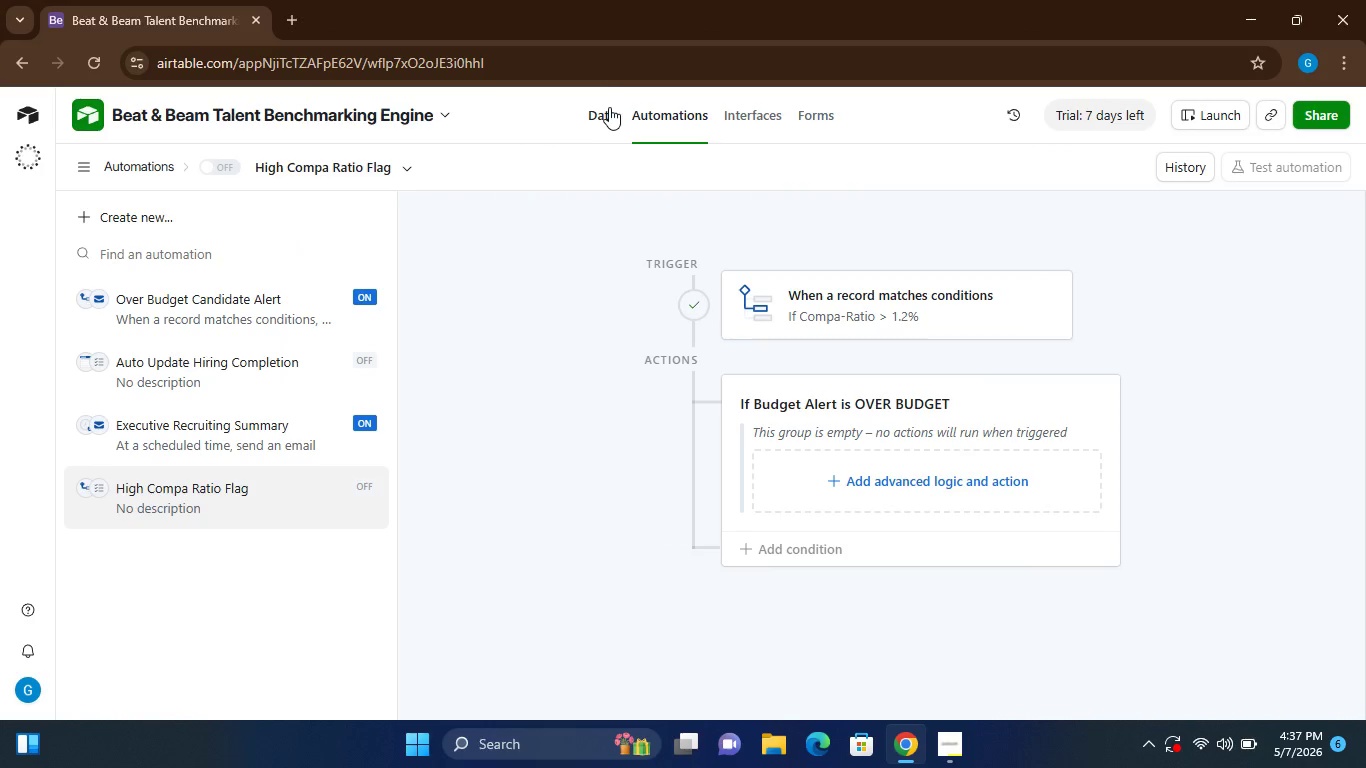 
left_click([608, 109])
 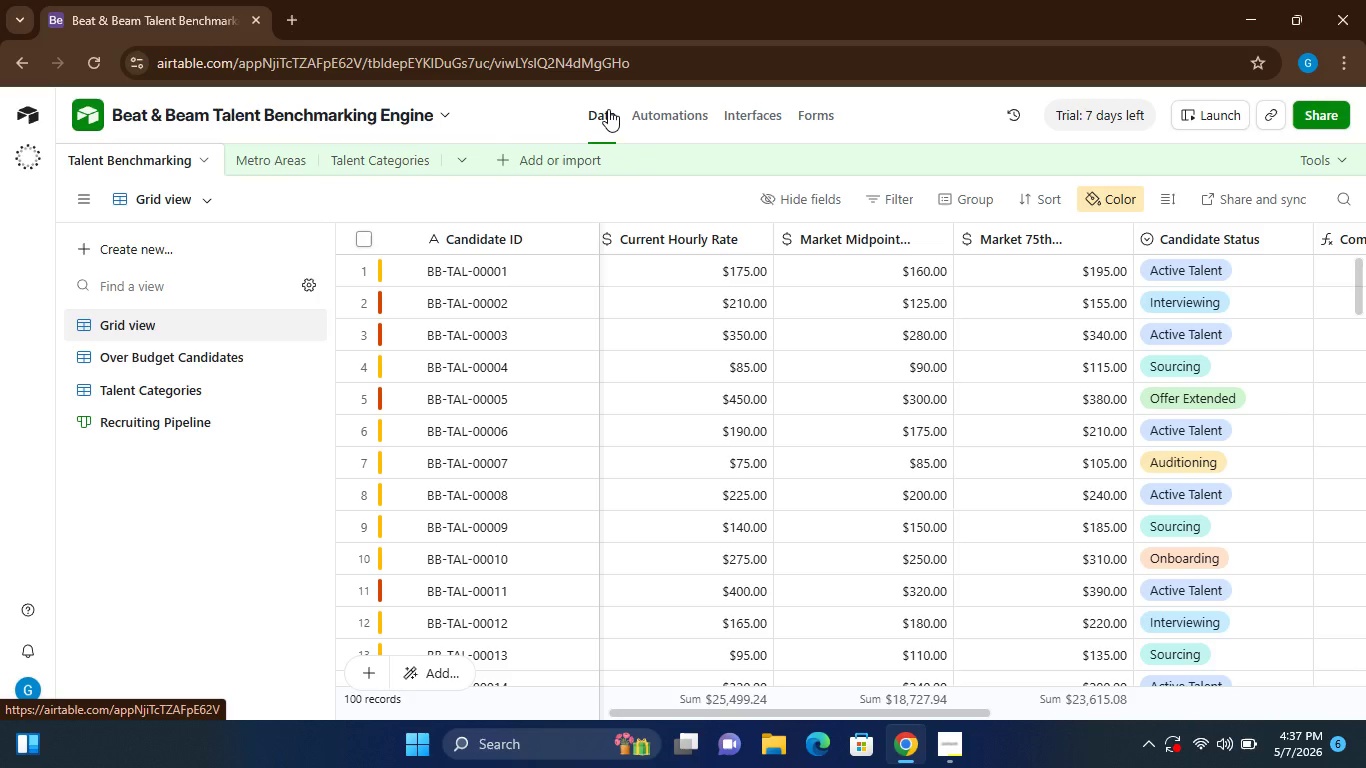 
wait(18.34)
 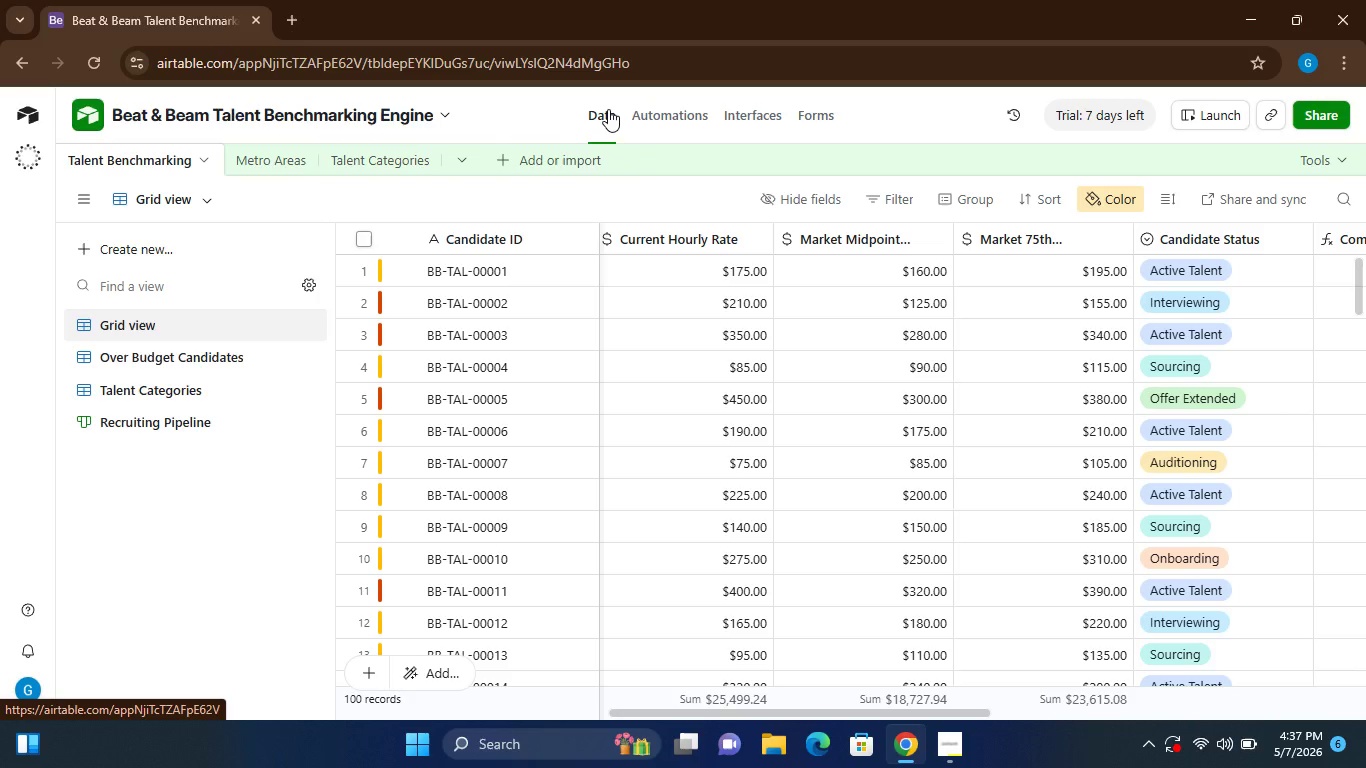 
mouse_move([474, 243])
 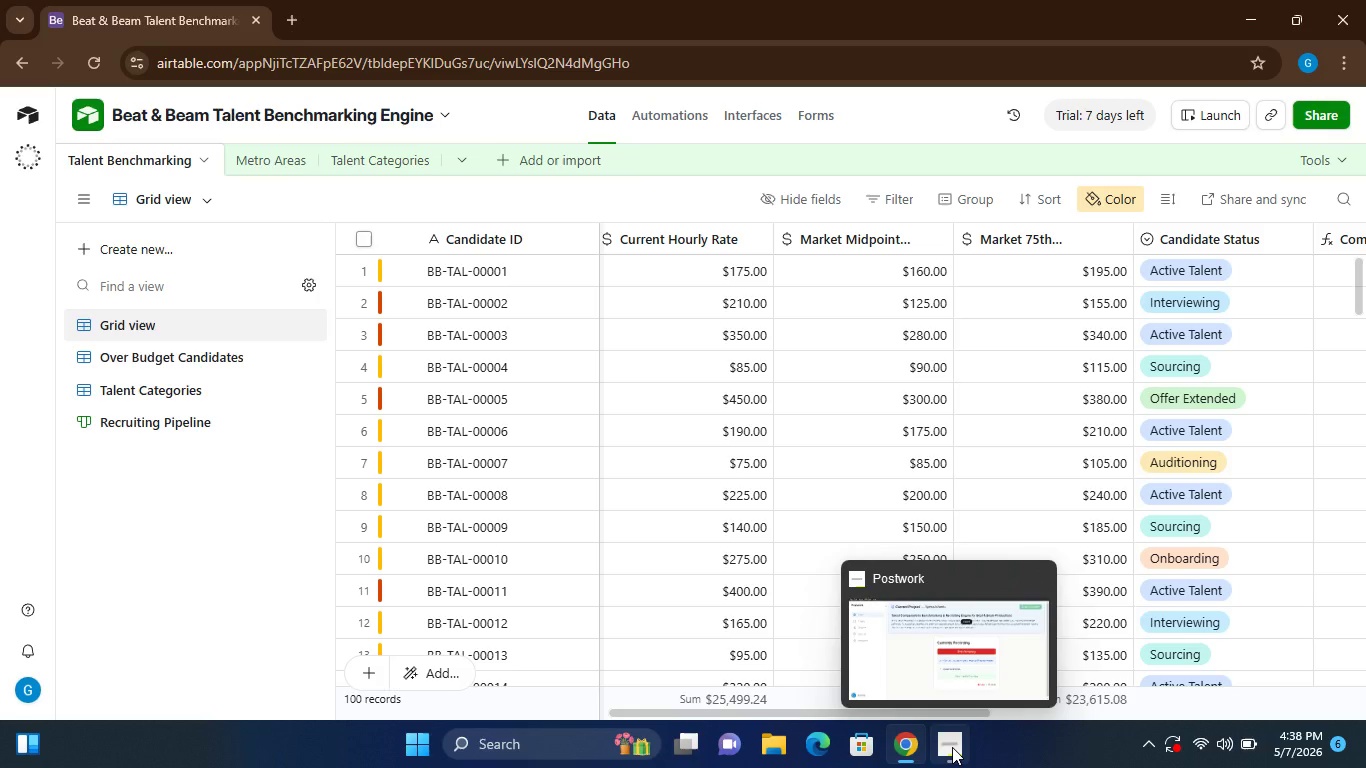 
left_click([952, 747])